 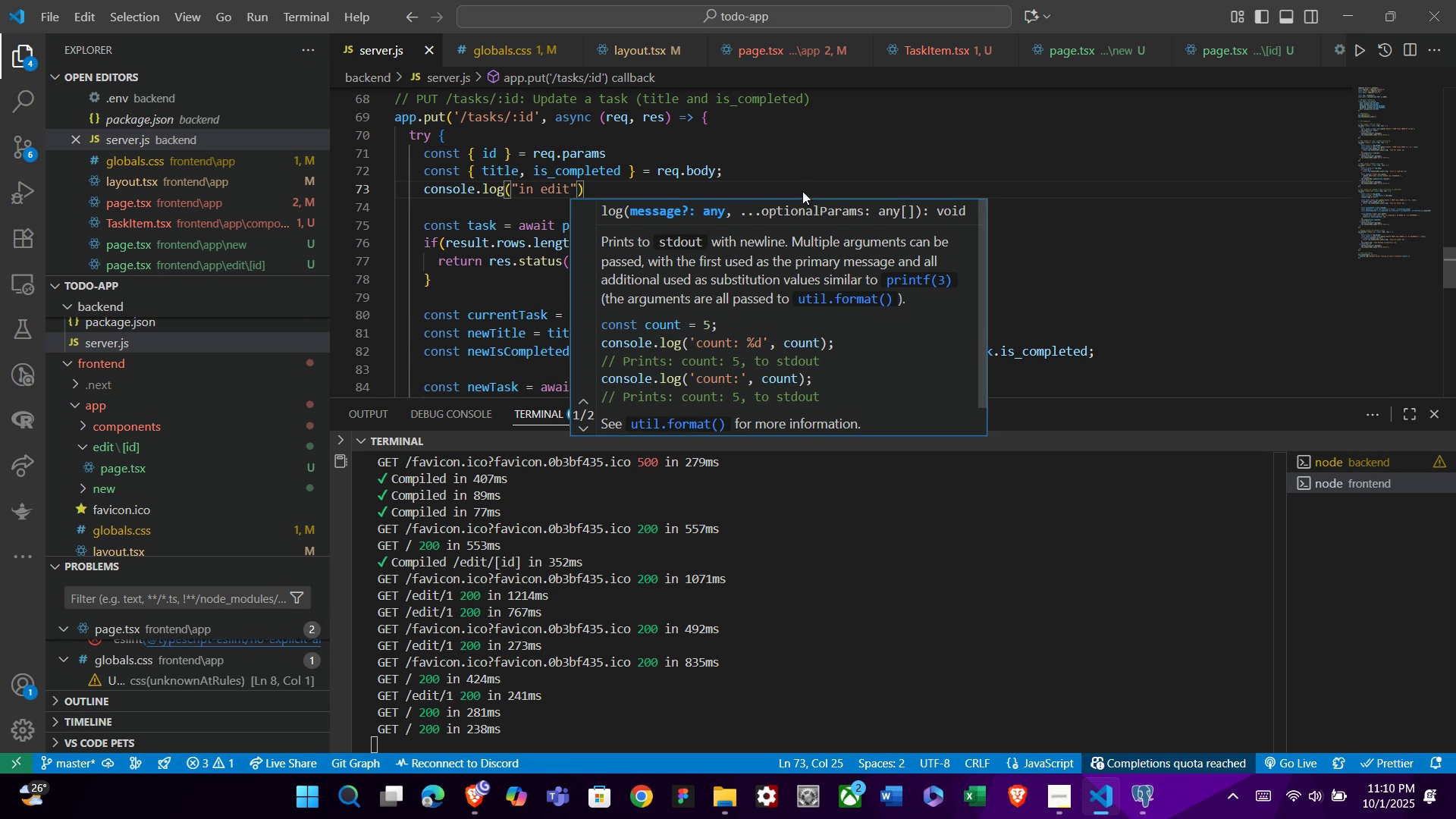 
left_click([801, 186])
 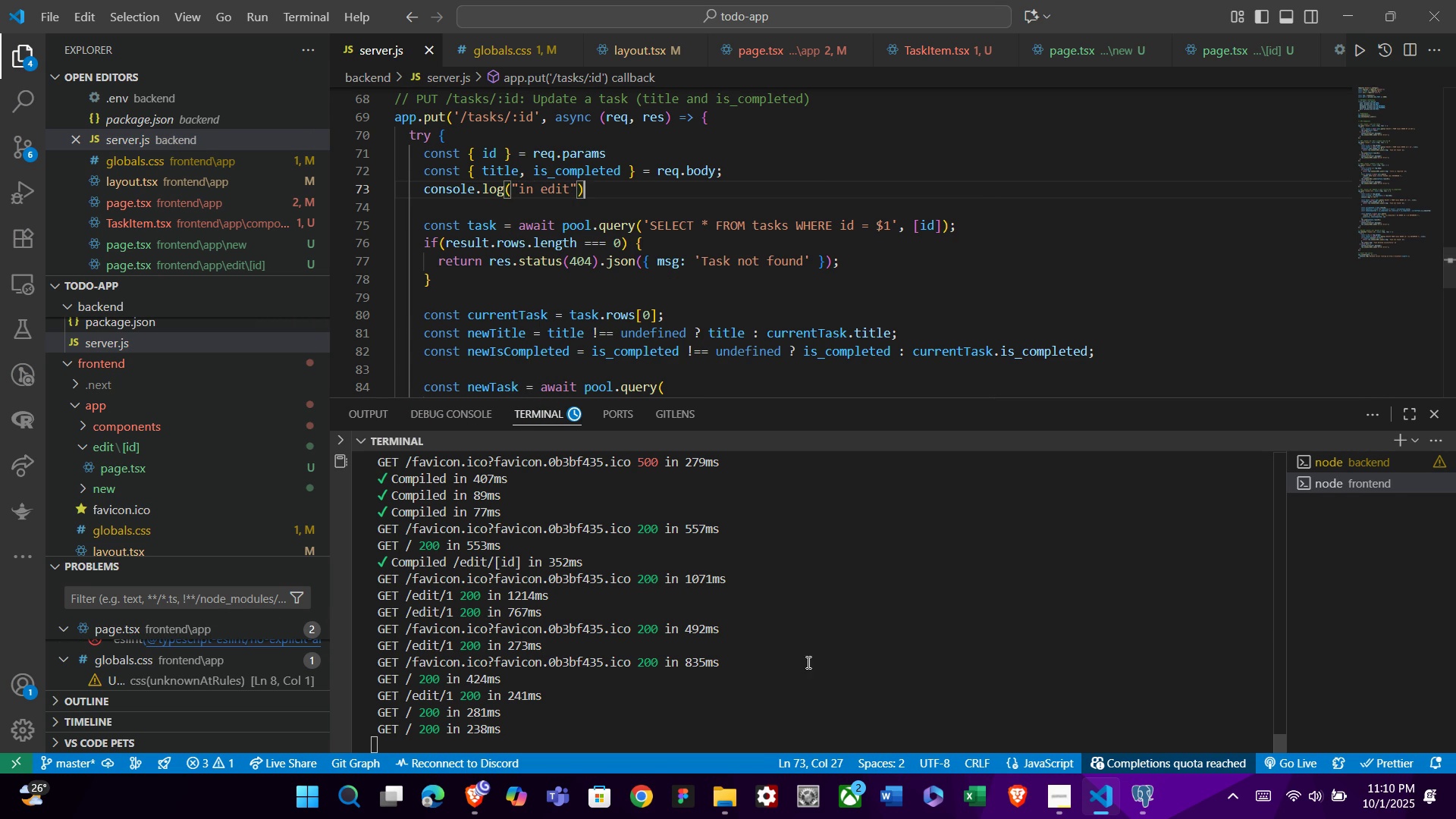 
left_click([802, 677])
 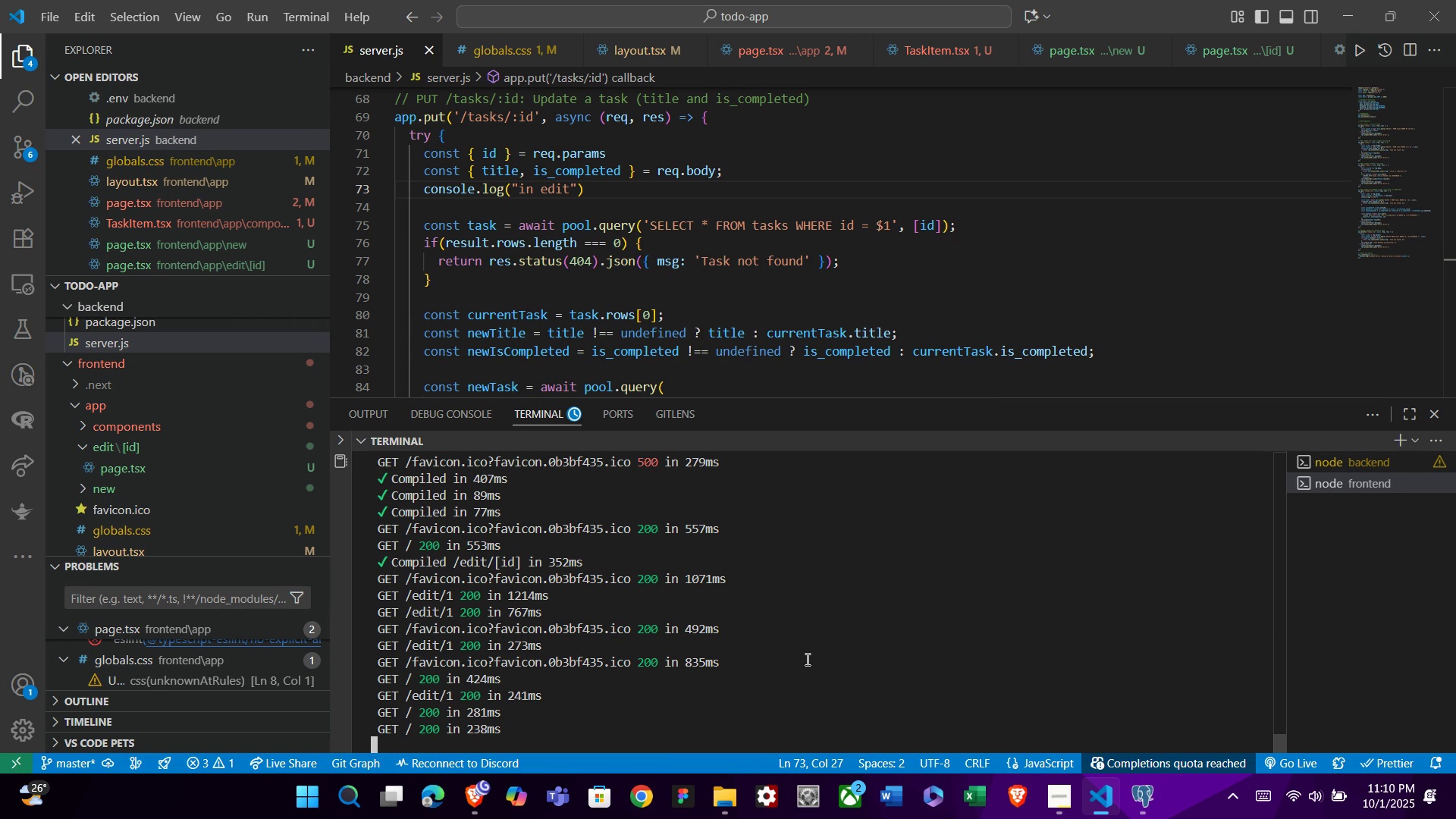 
key(Control+ControlLeft)
 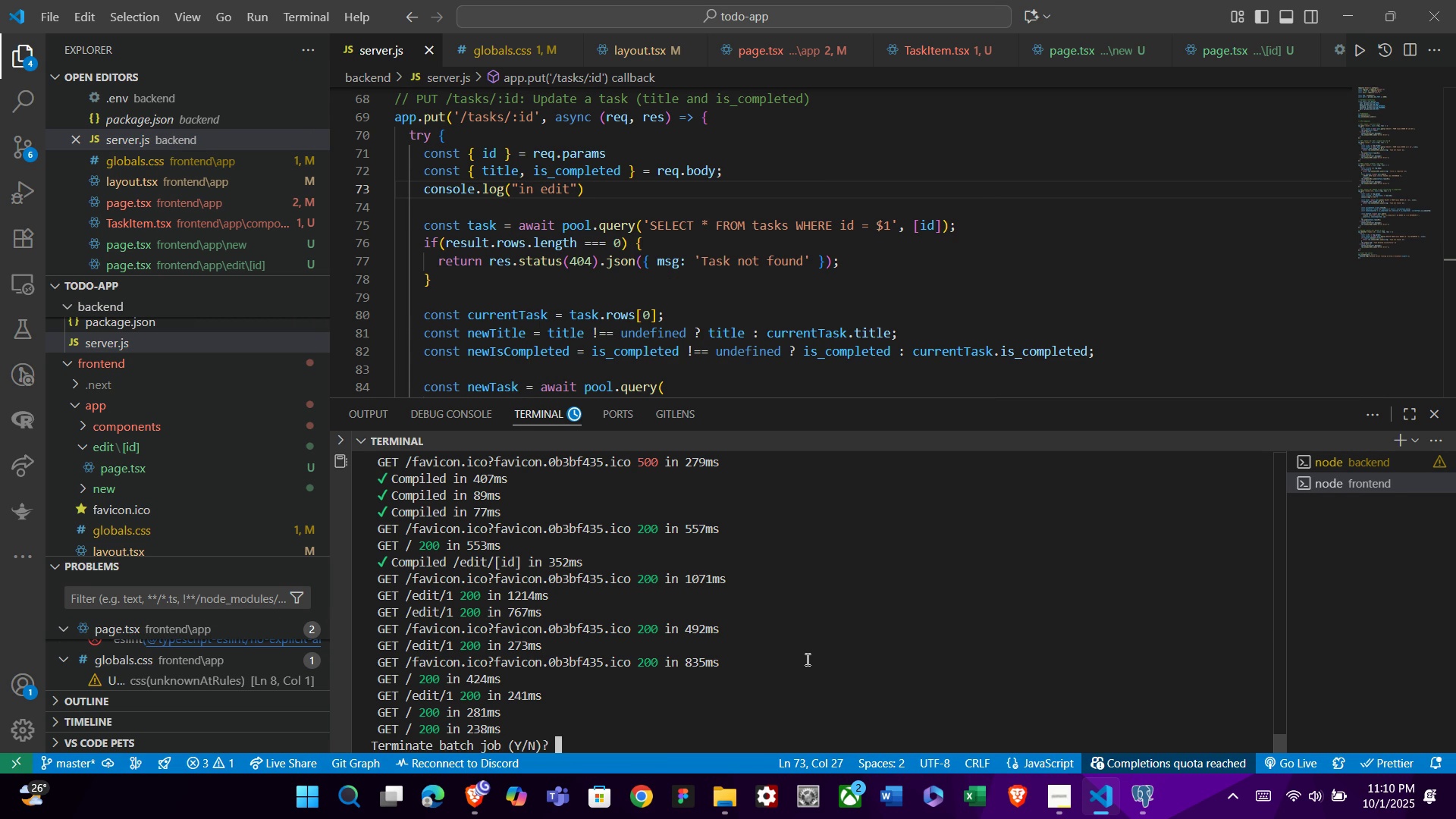 
key(Control+C)
 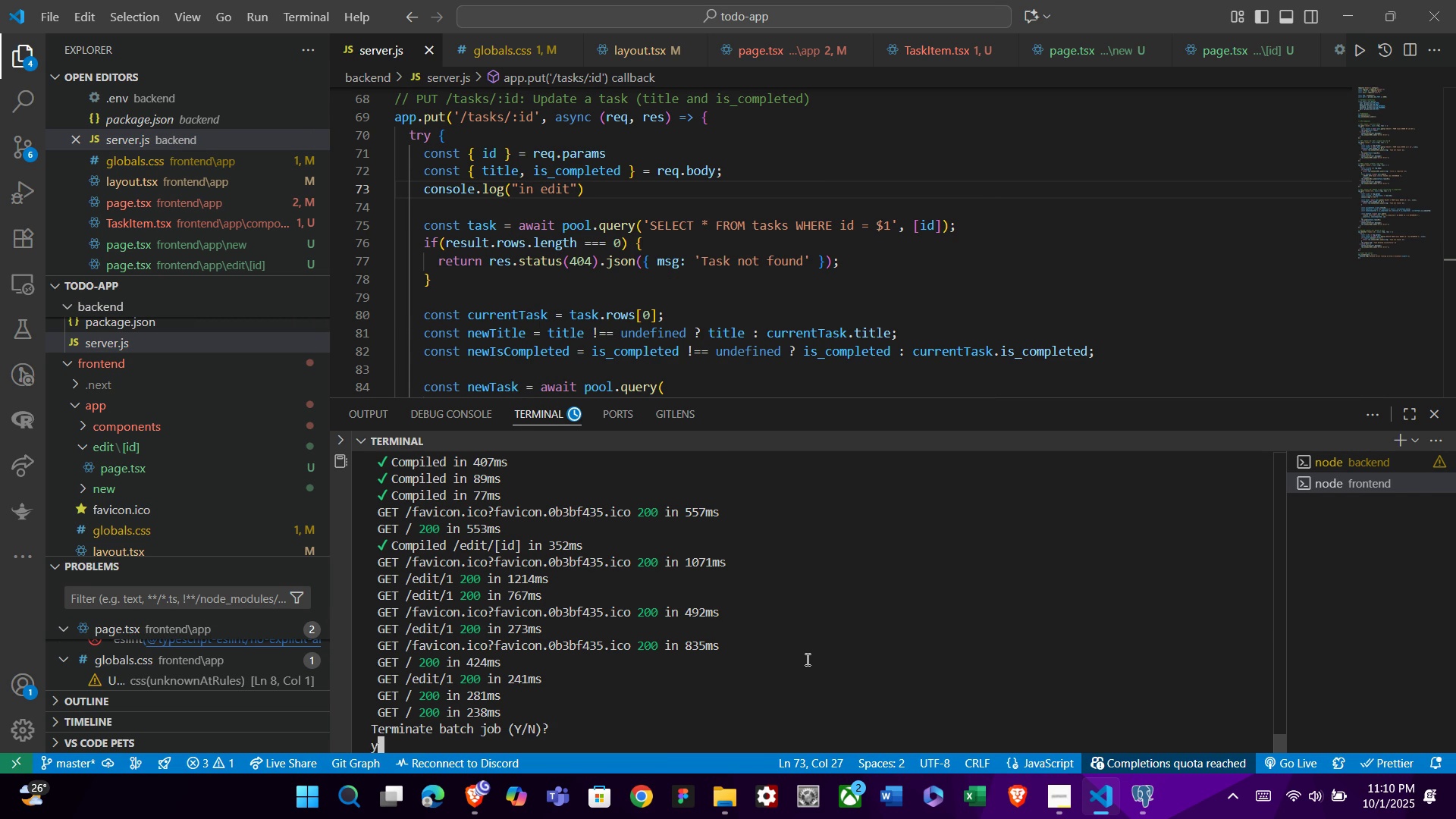 
key(Y)
 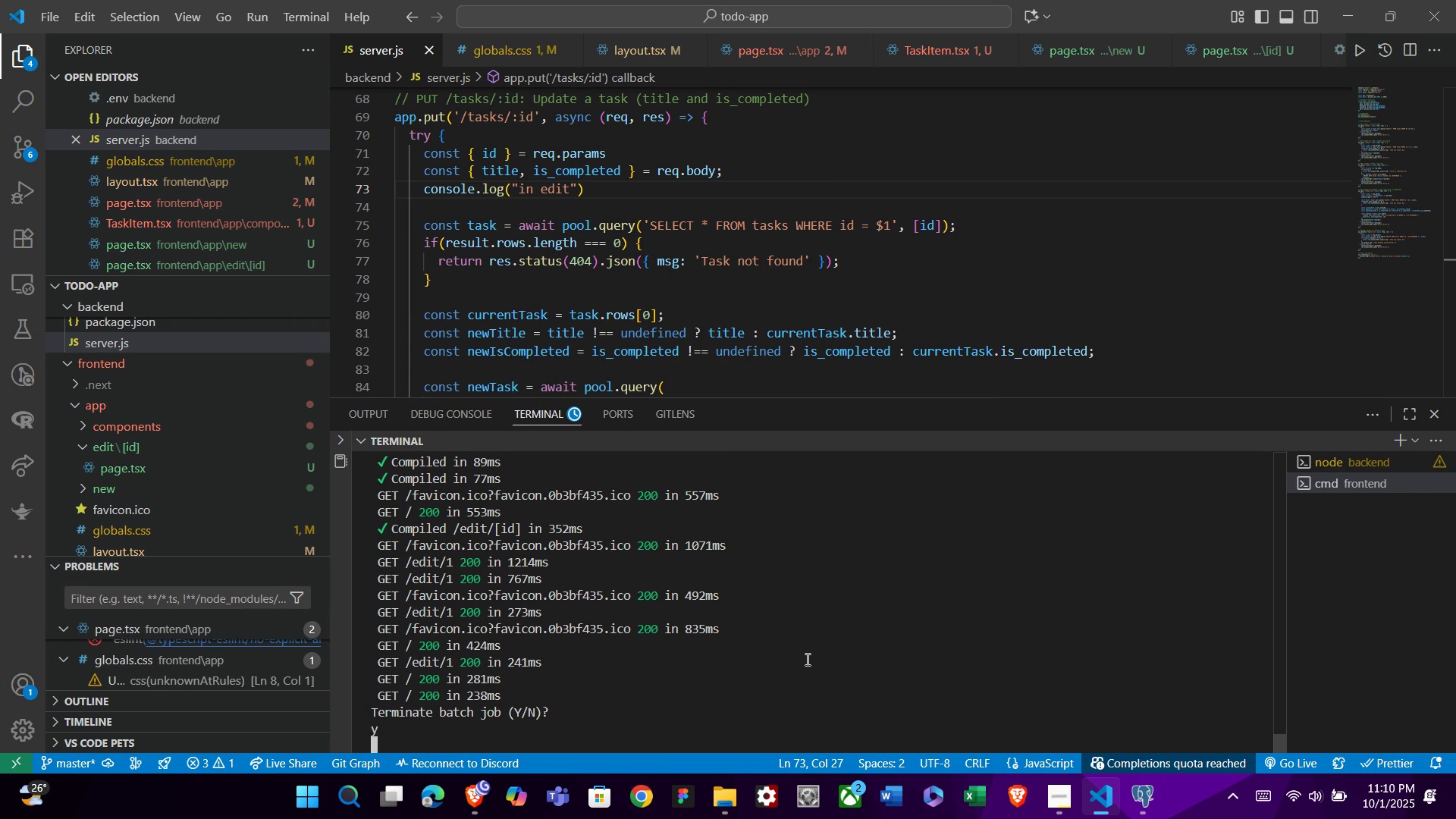 
key(Enter)
 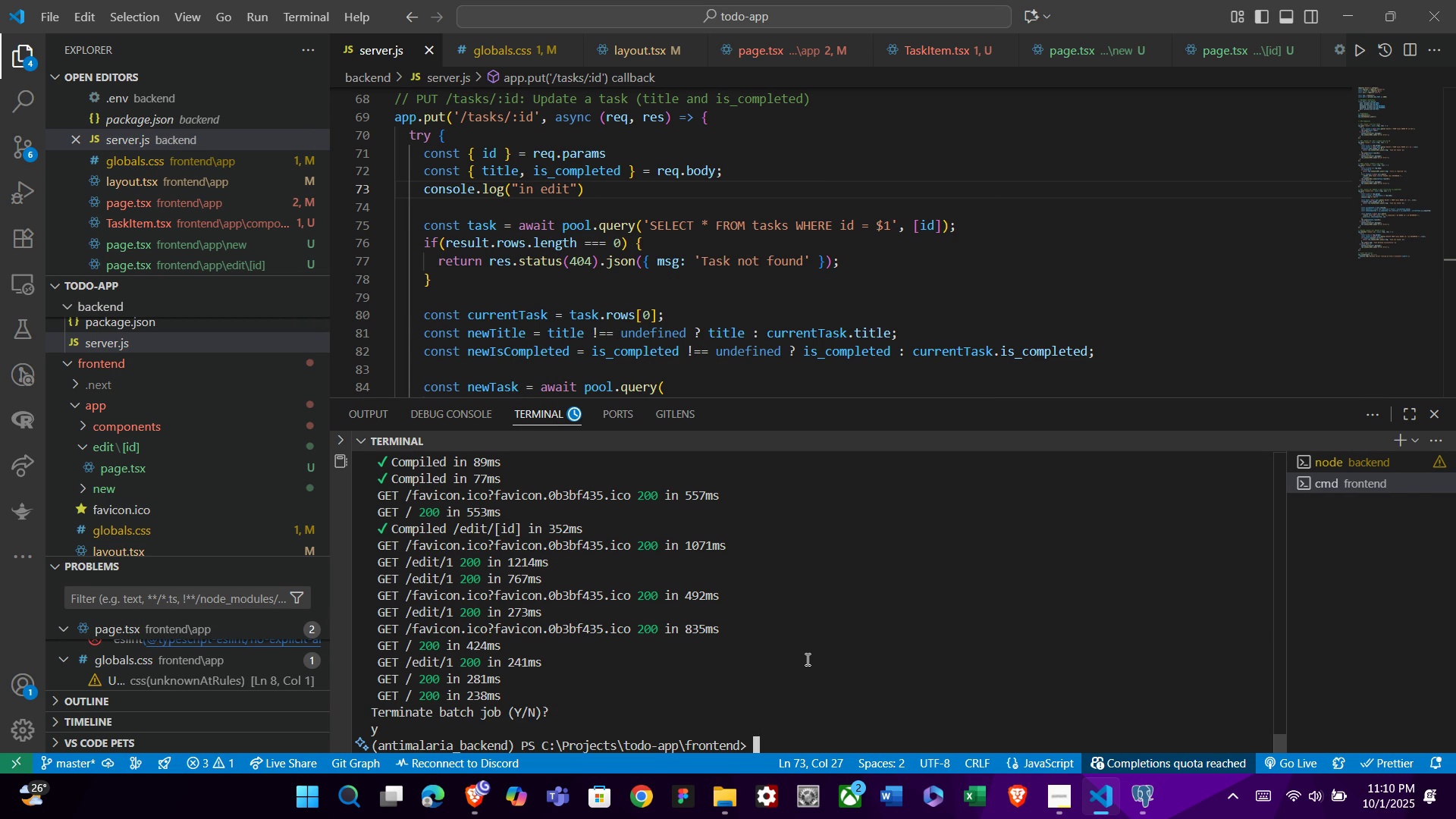 
key(ArrowUp)
 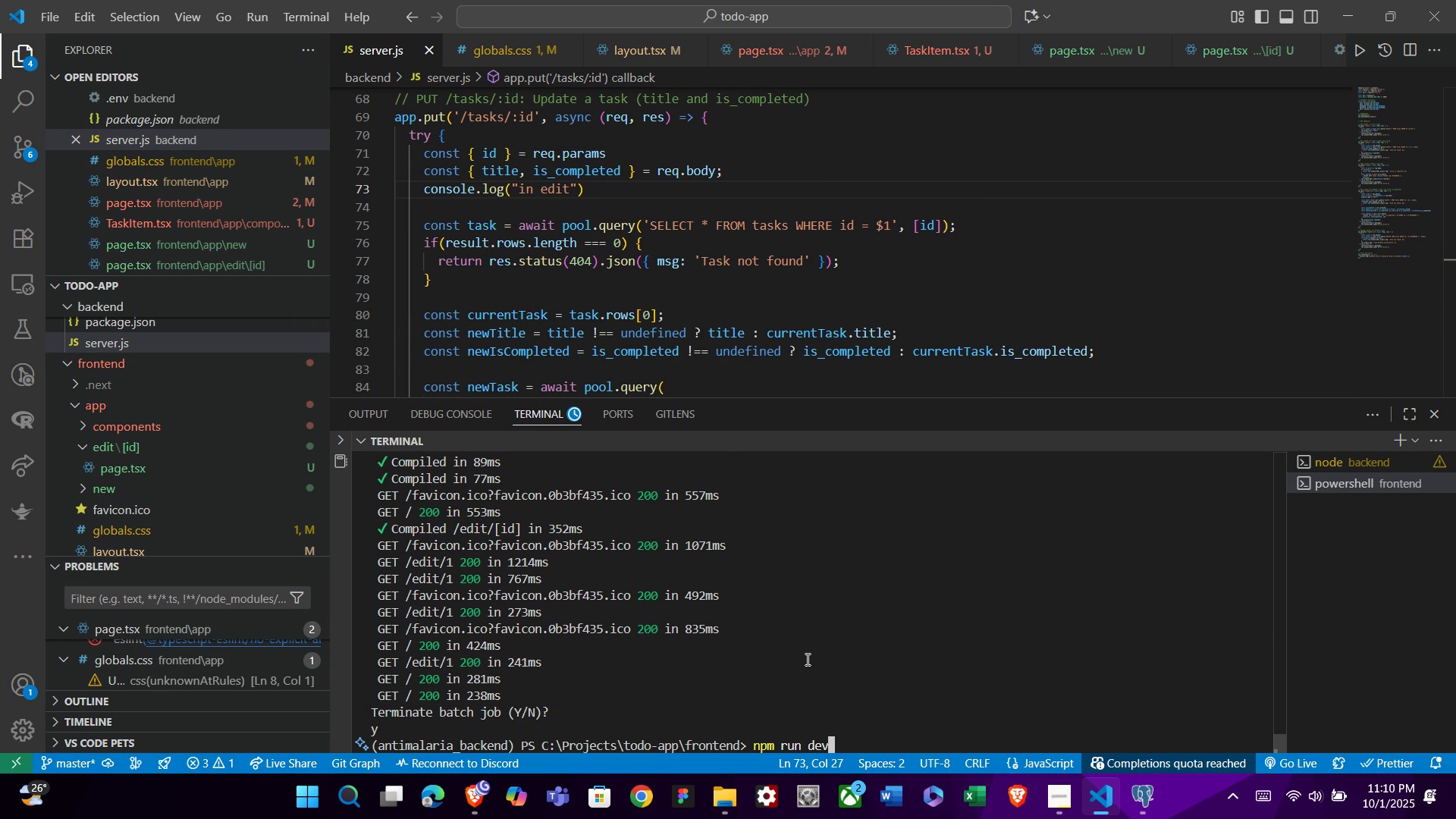 
key(Enter)
 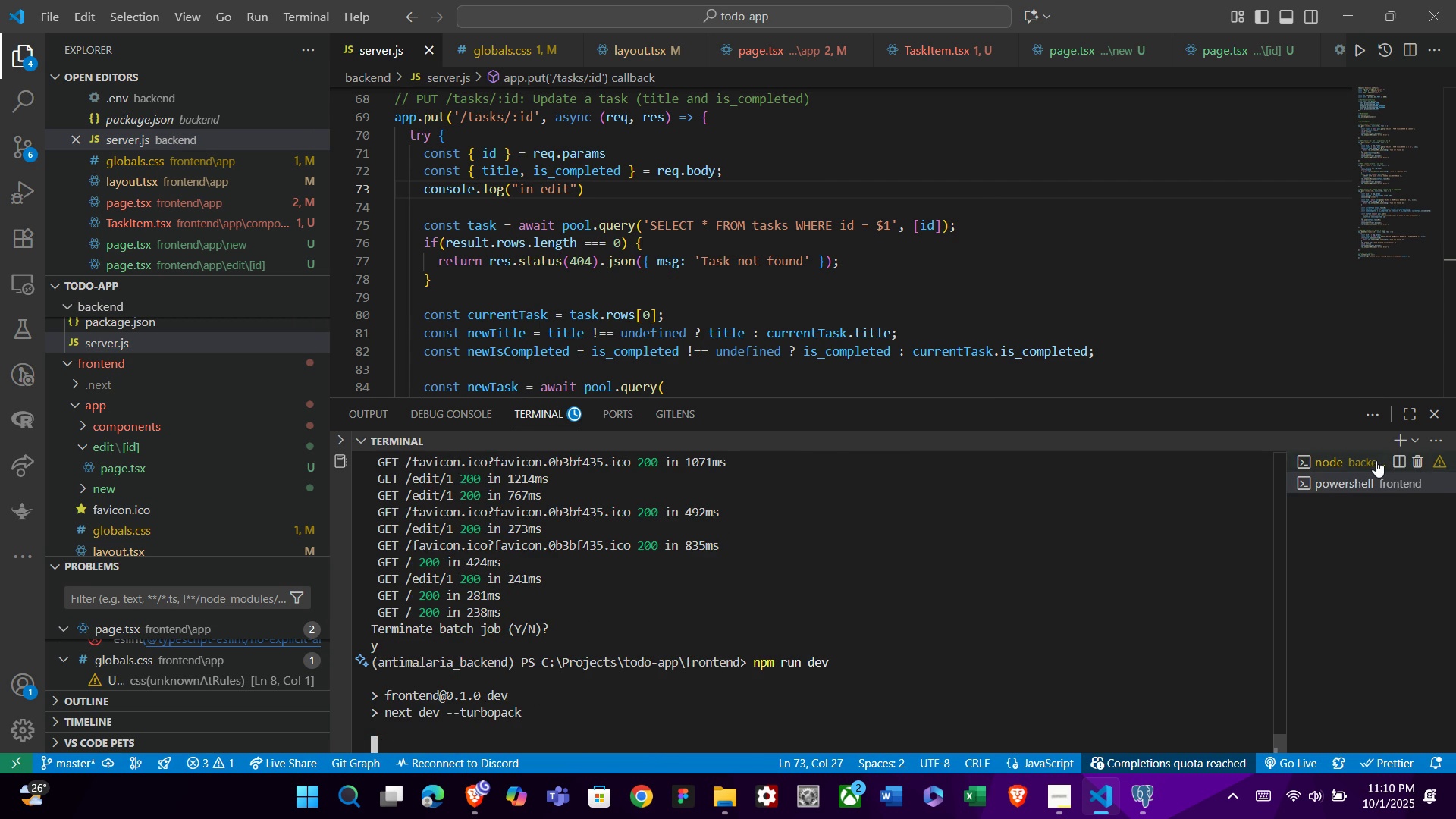 
left_click([1376, 460])
 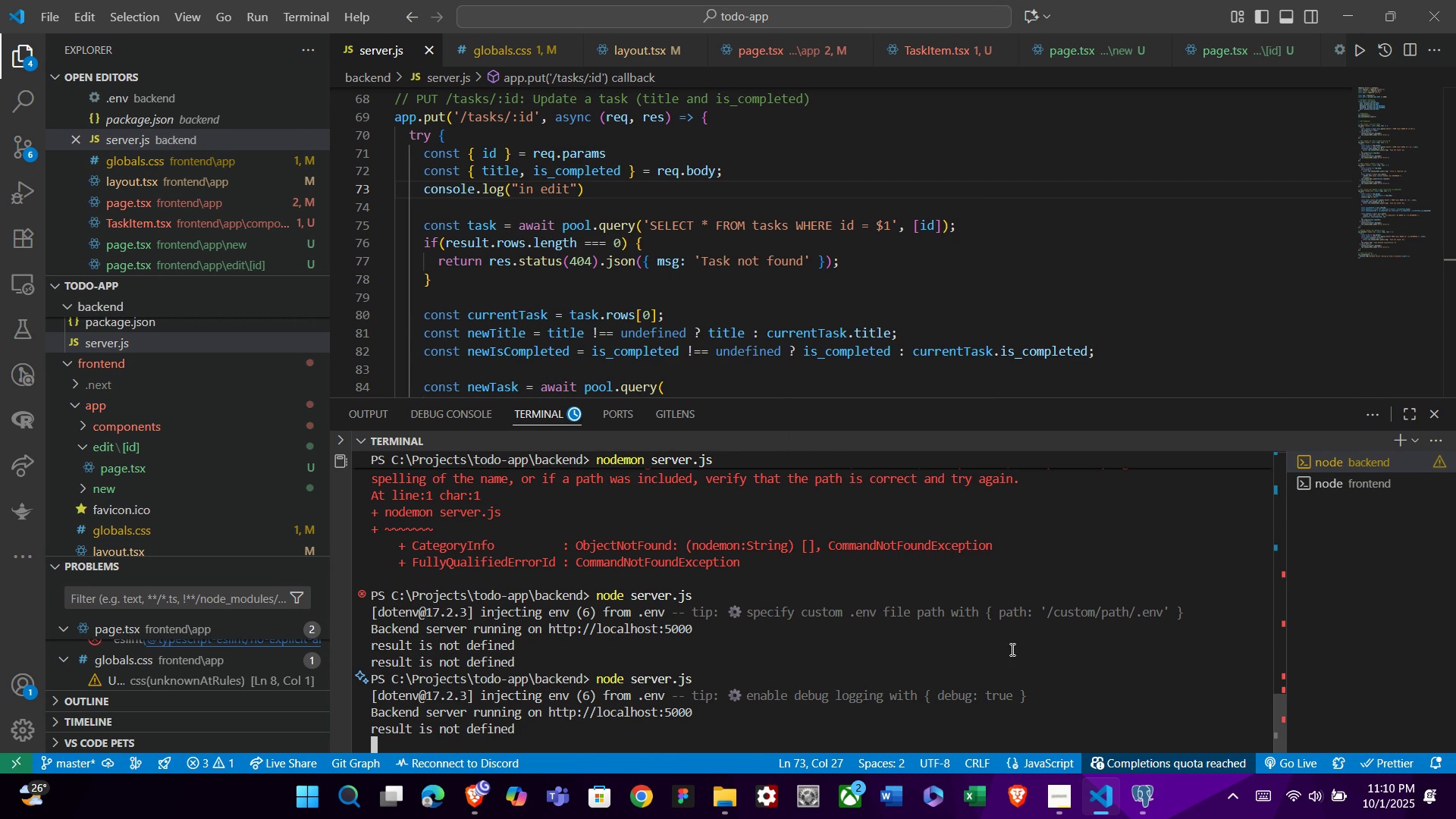 
double_click([1011, 649])